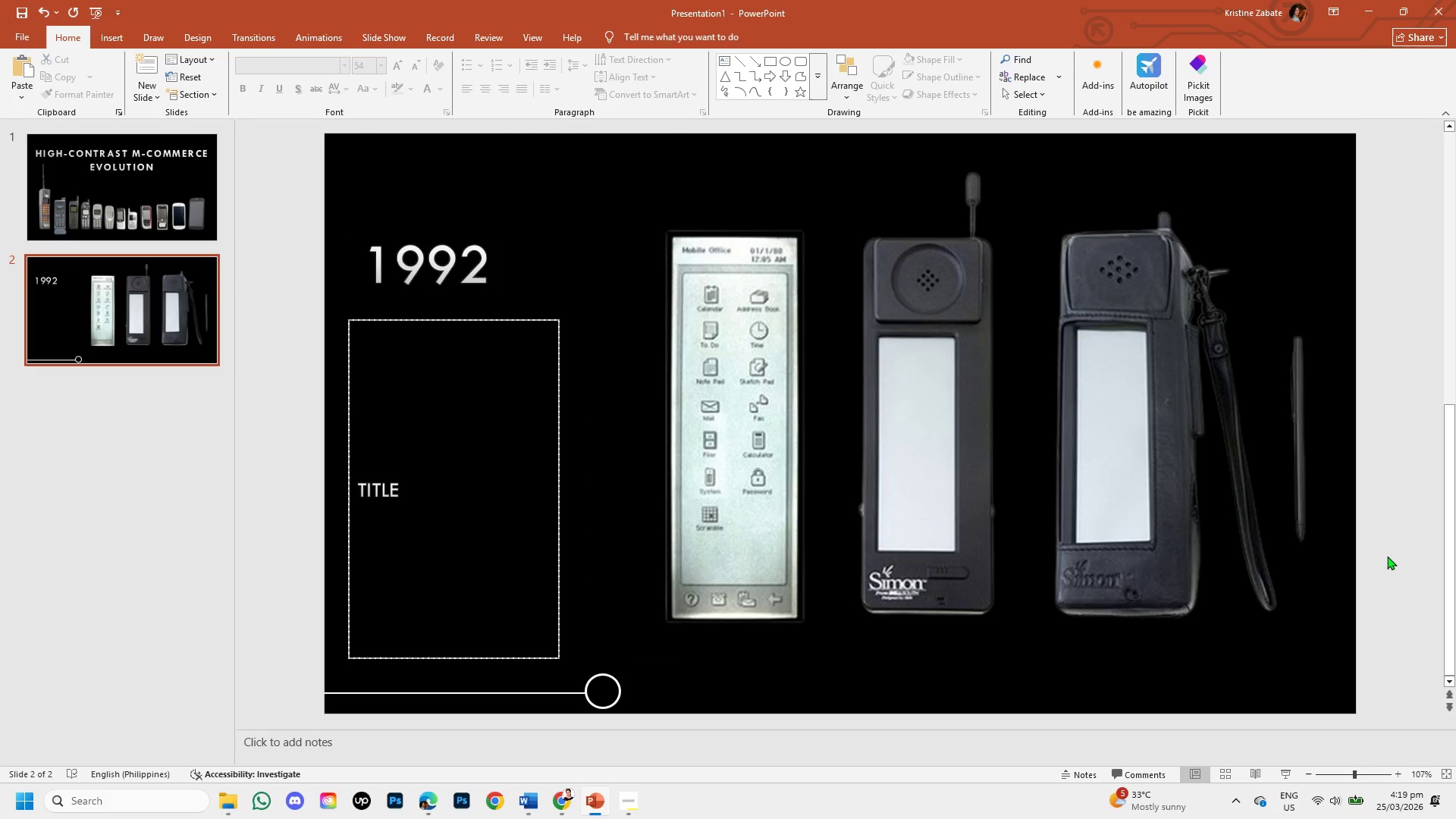 
left_click([364, 382])
 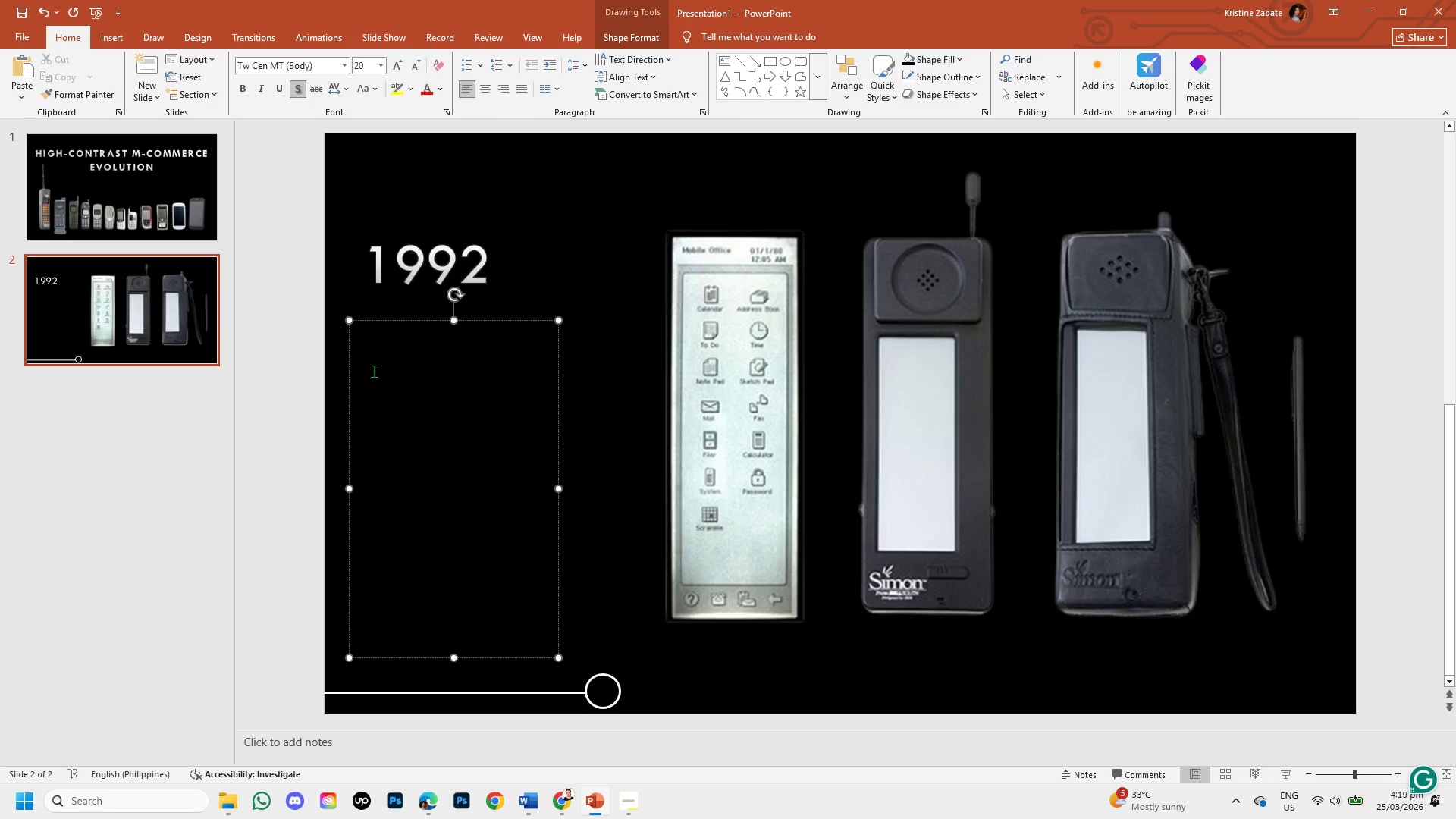 
left_click([372, 346])
 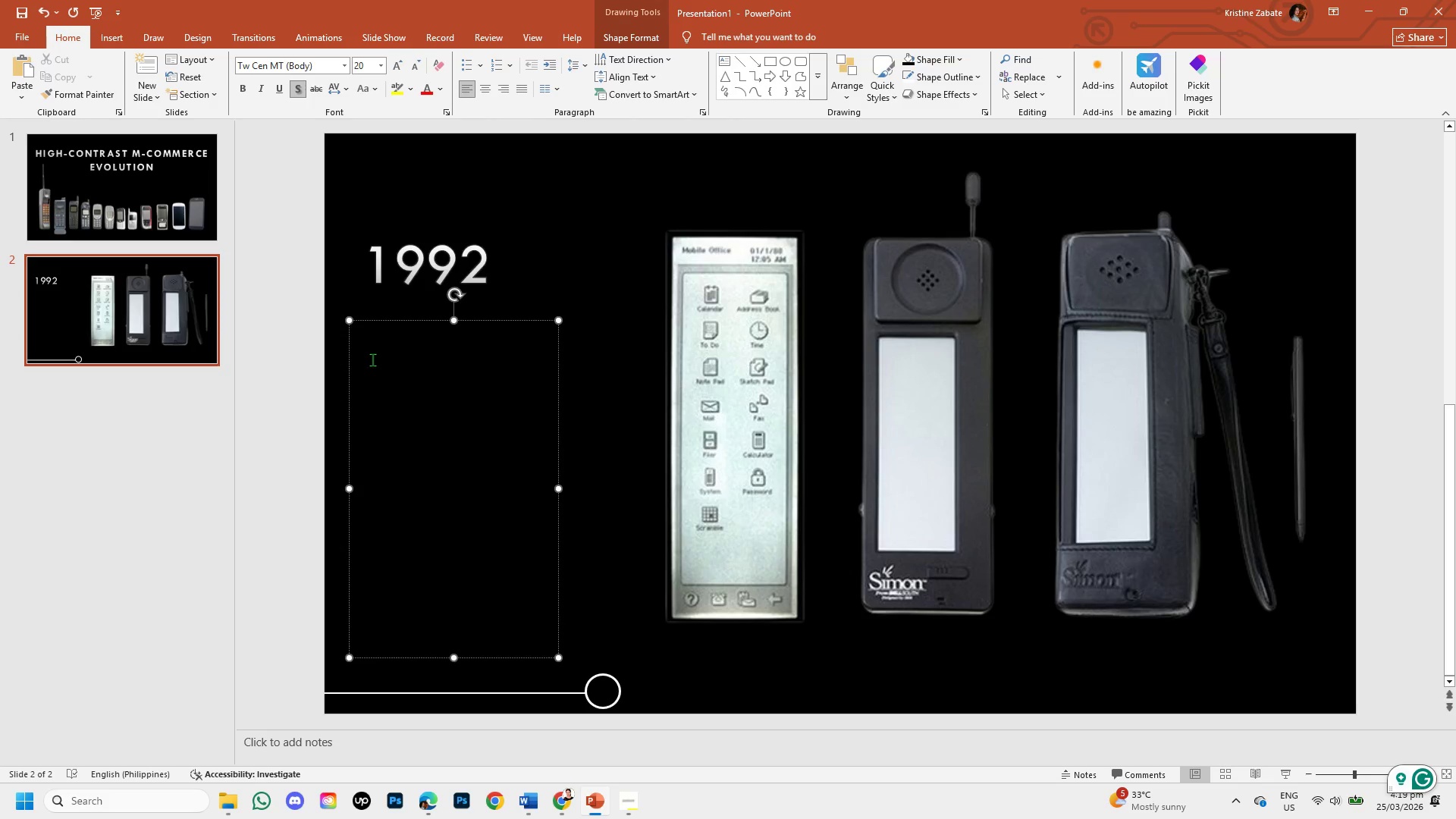 
left_click([372, 359])
 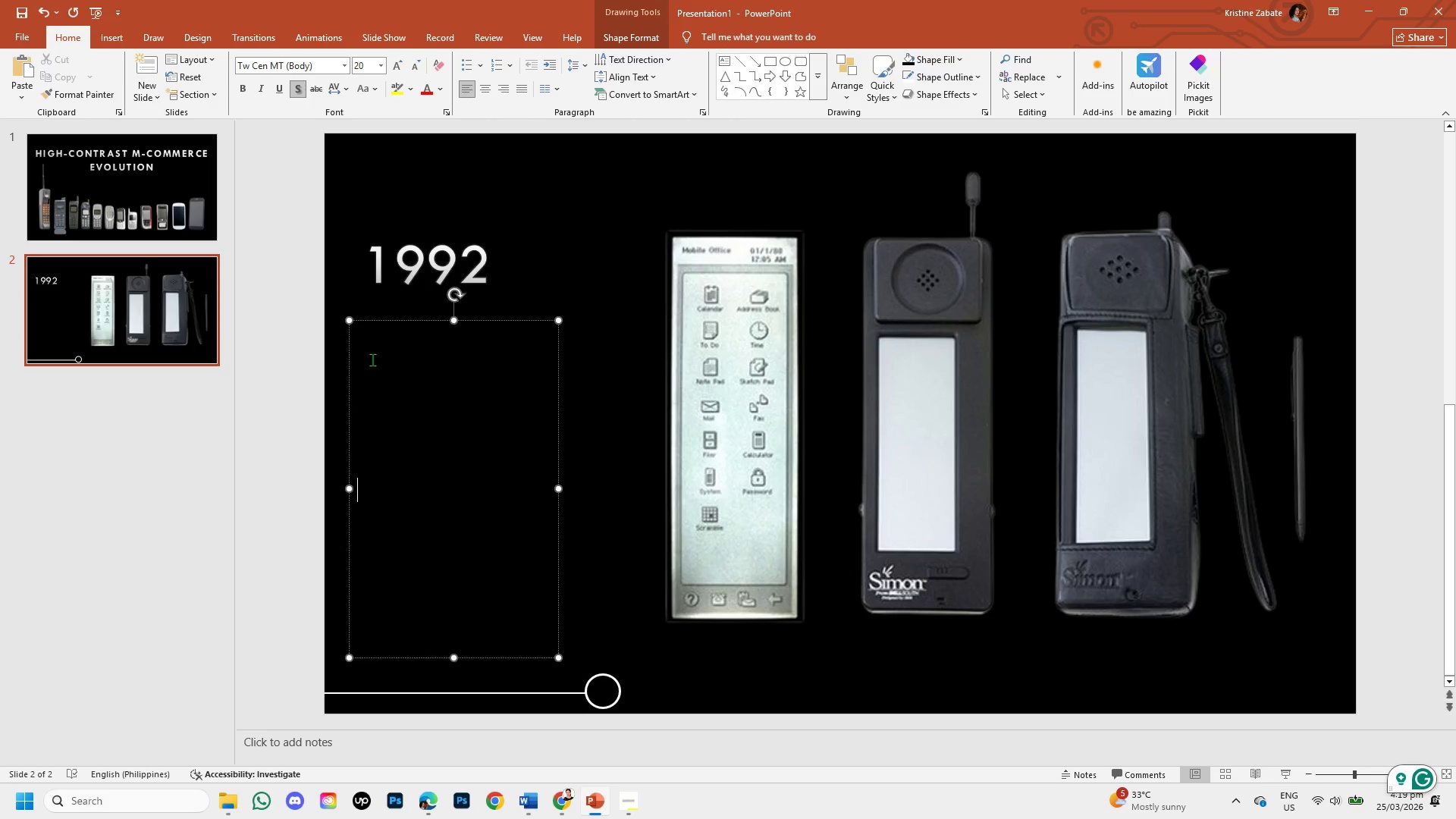 
double_click([372, 359])
 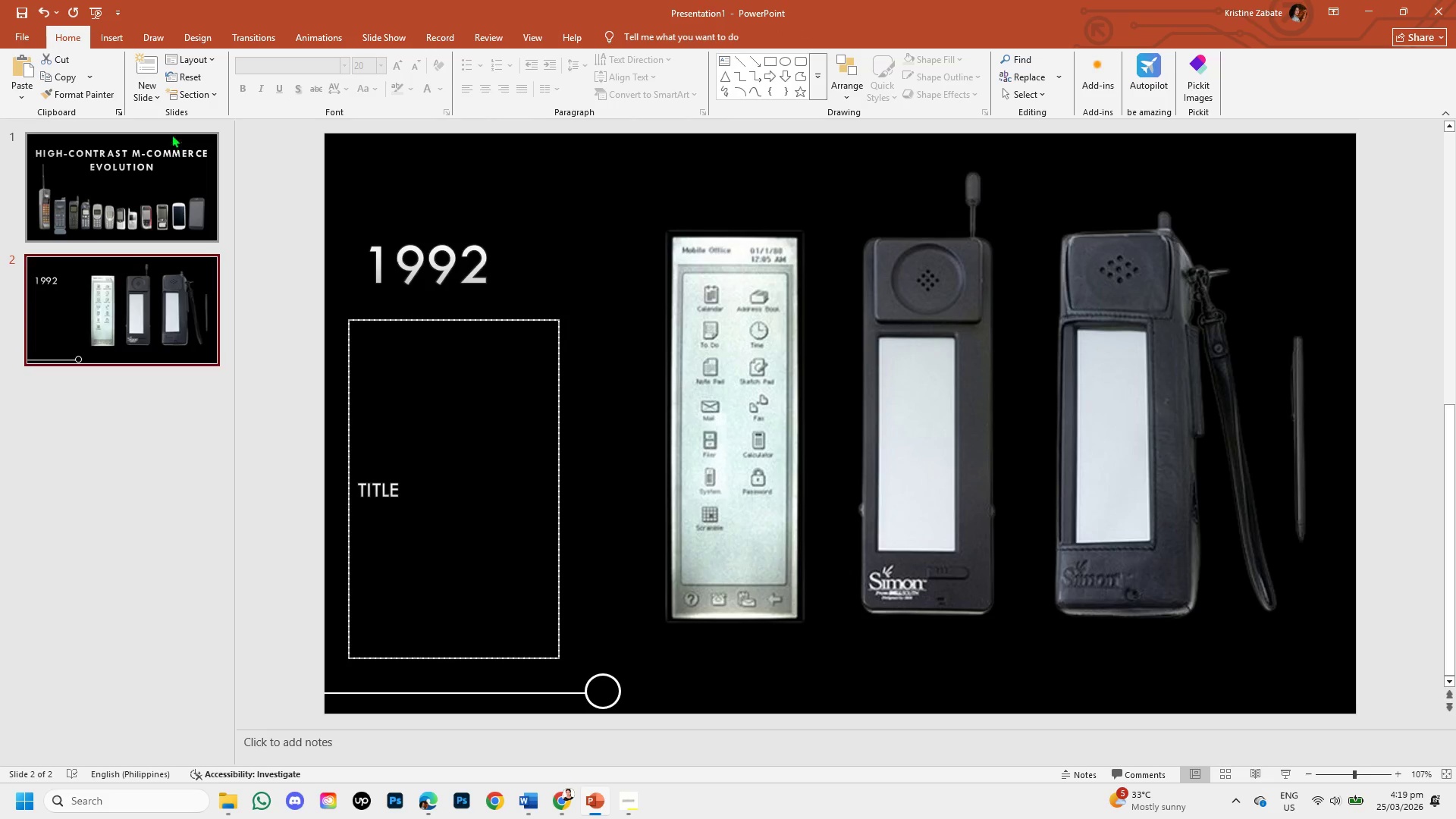 
left_click([147, 86])
 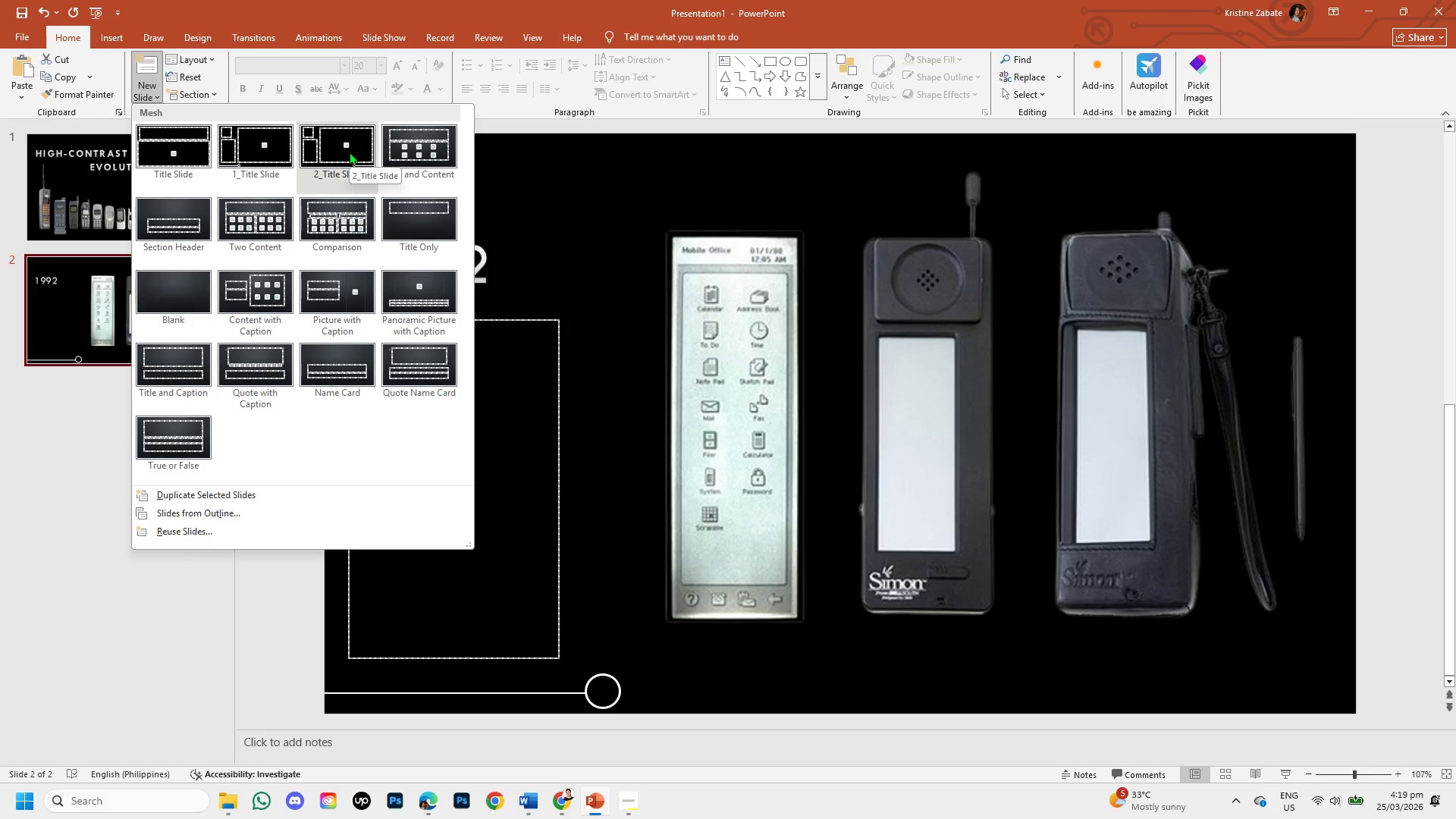 
left_click([30, 303])
 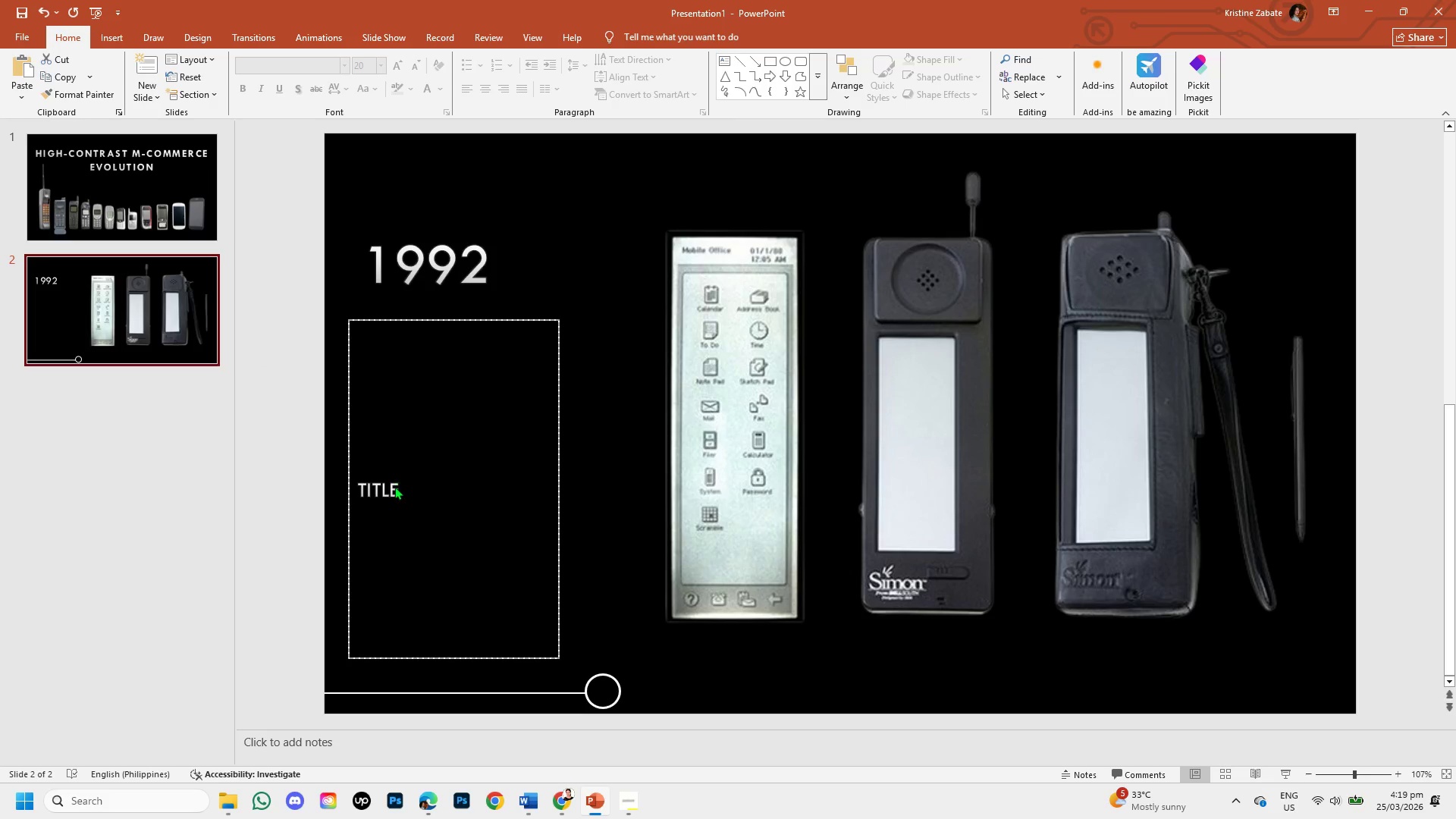 
left_click([394, 486])
 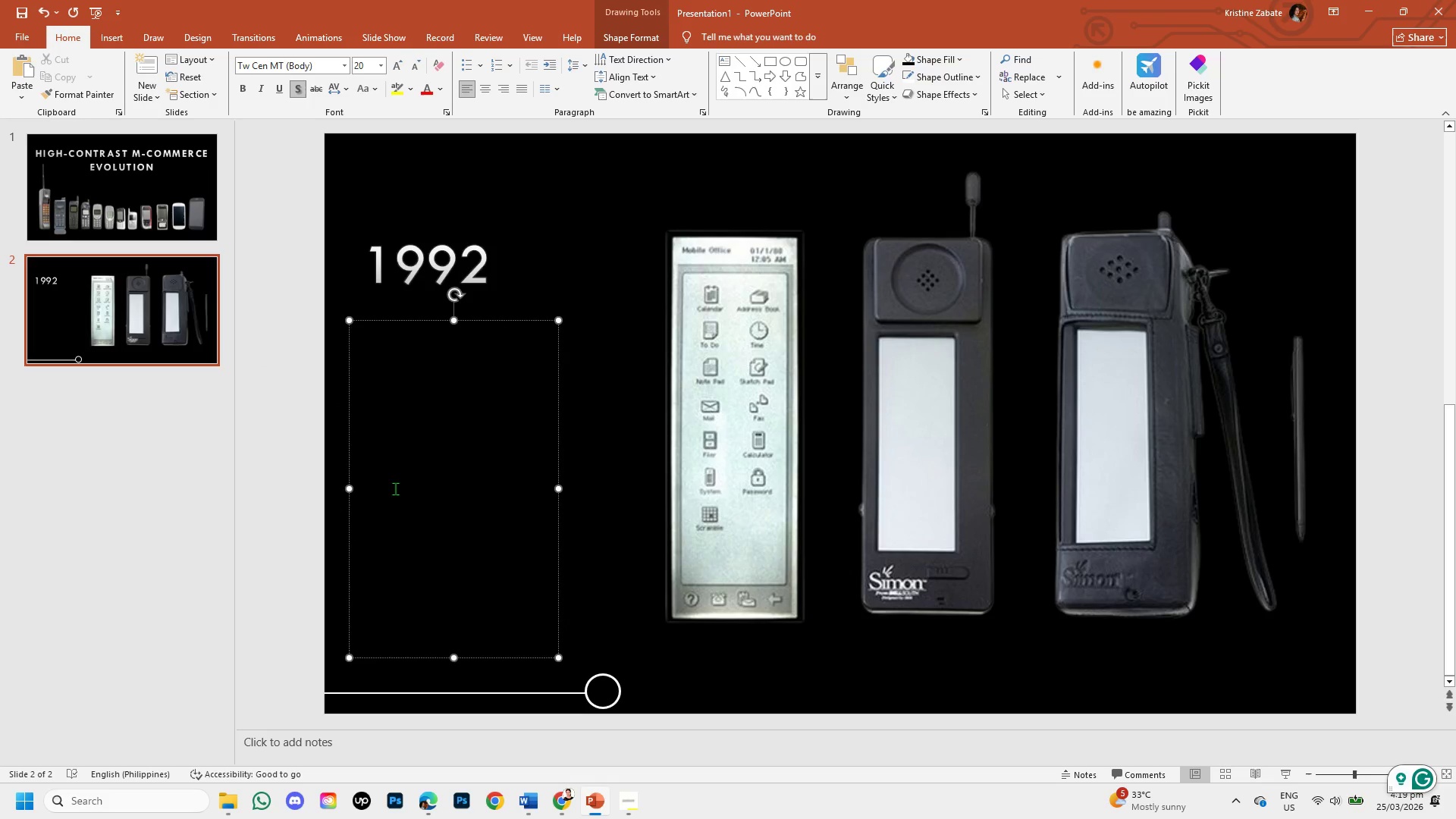 
left_click([395, 488])
 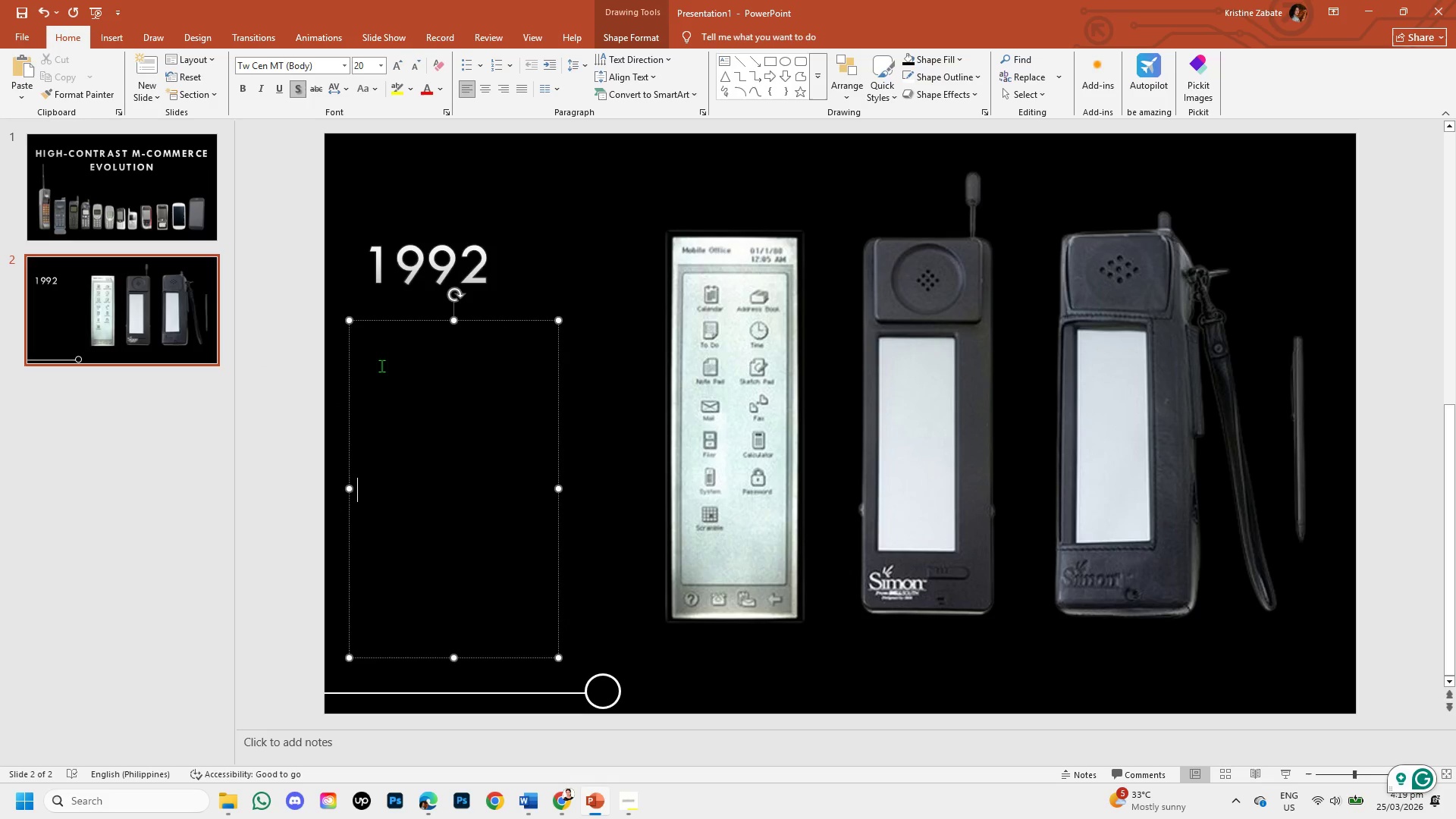 
double_click([381, 366])
 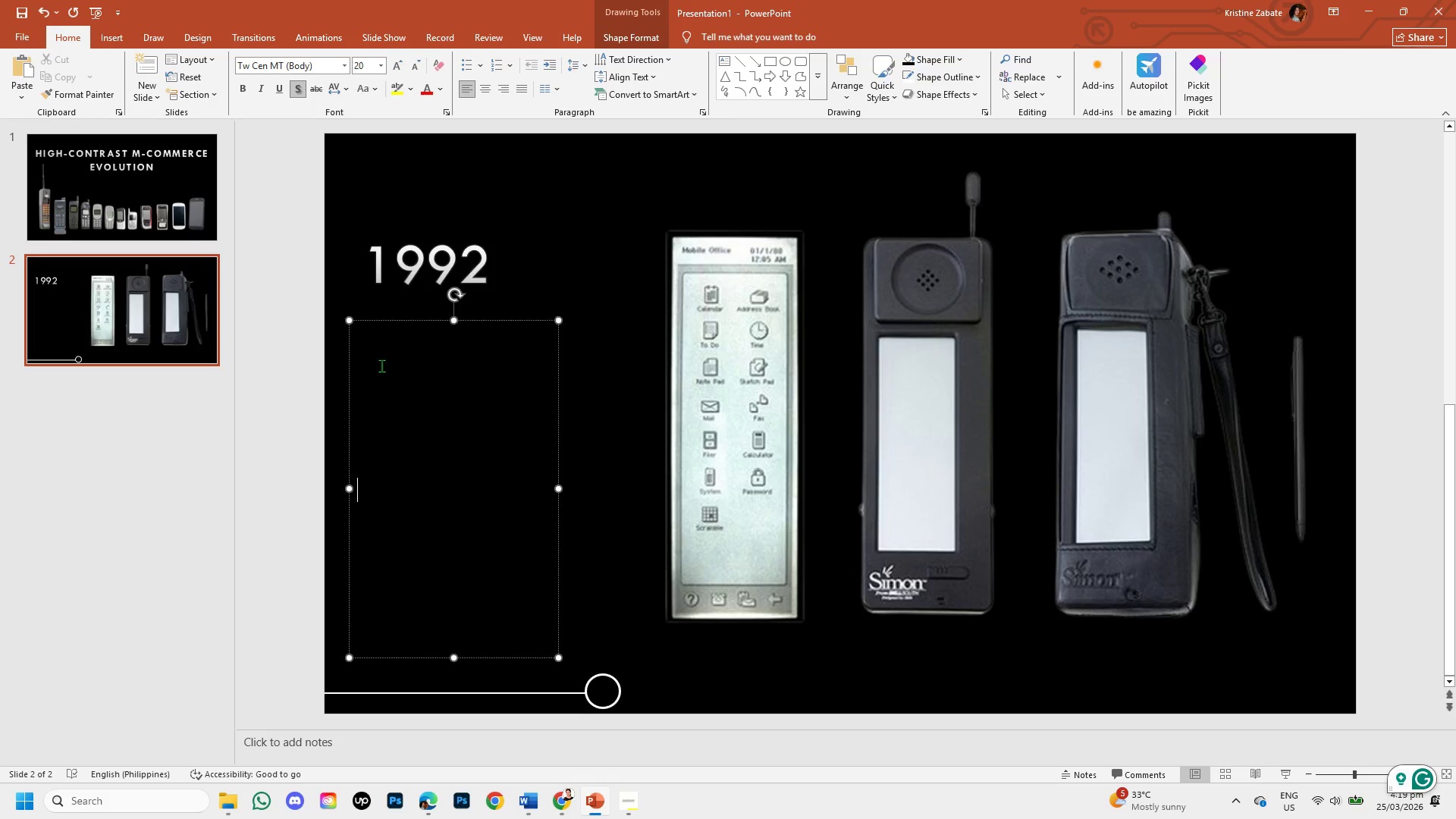 
triple_click([381, 366])
 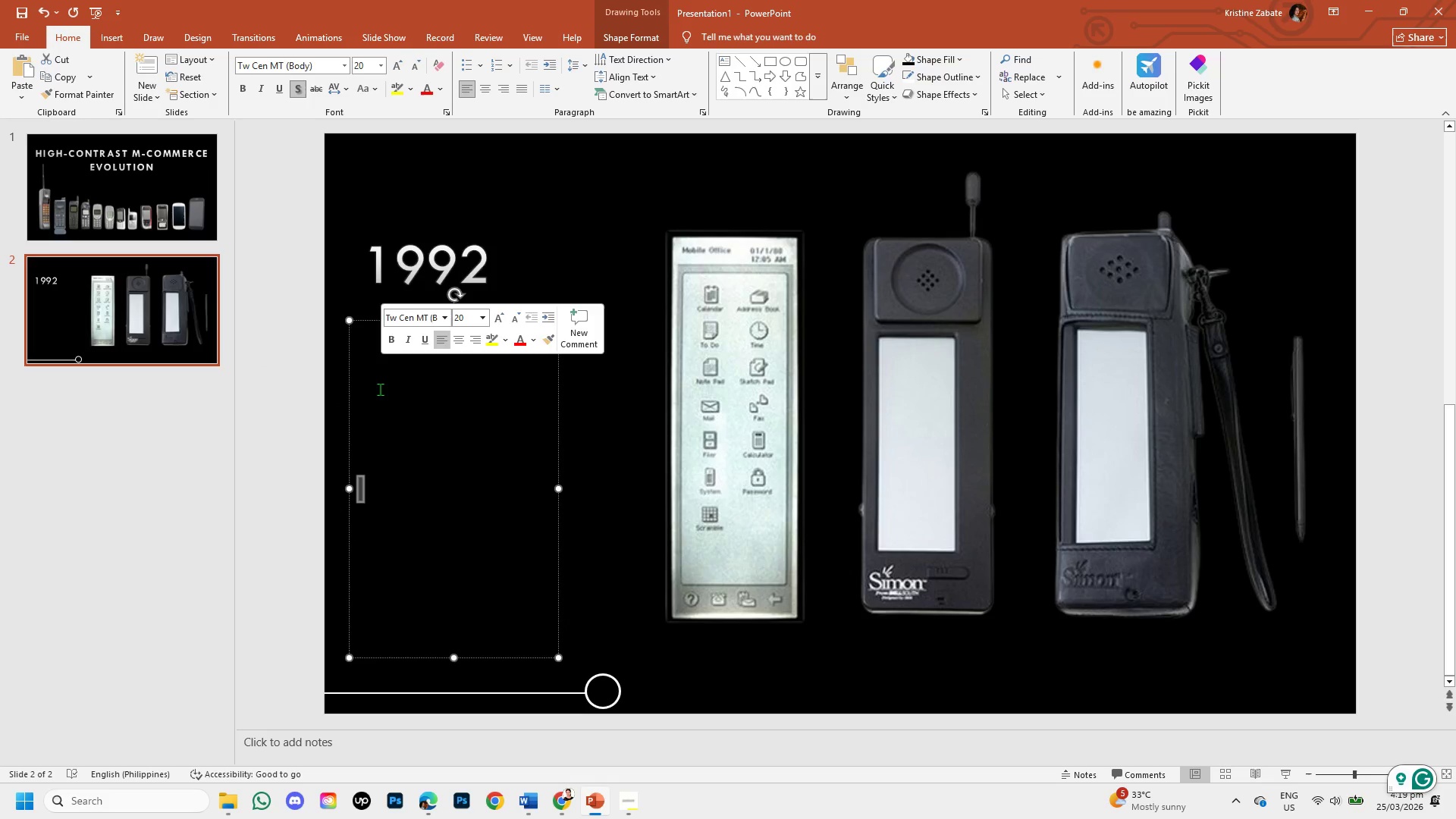 
left_click([380, 389])
 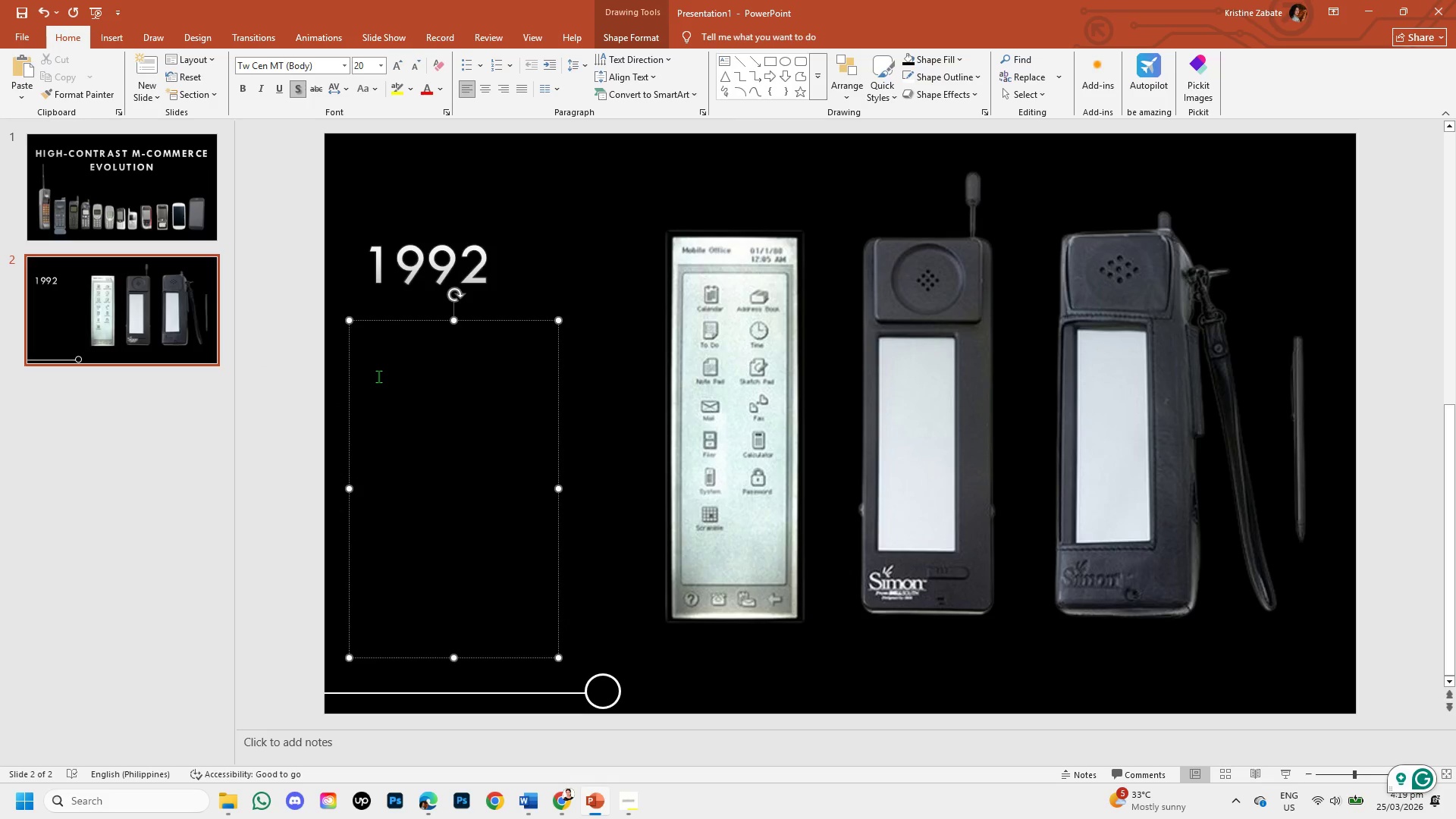 
left_click([378, 376])
 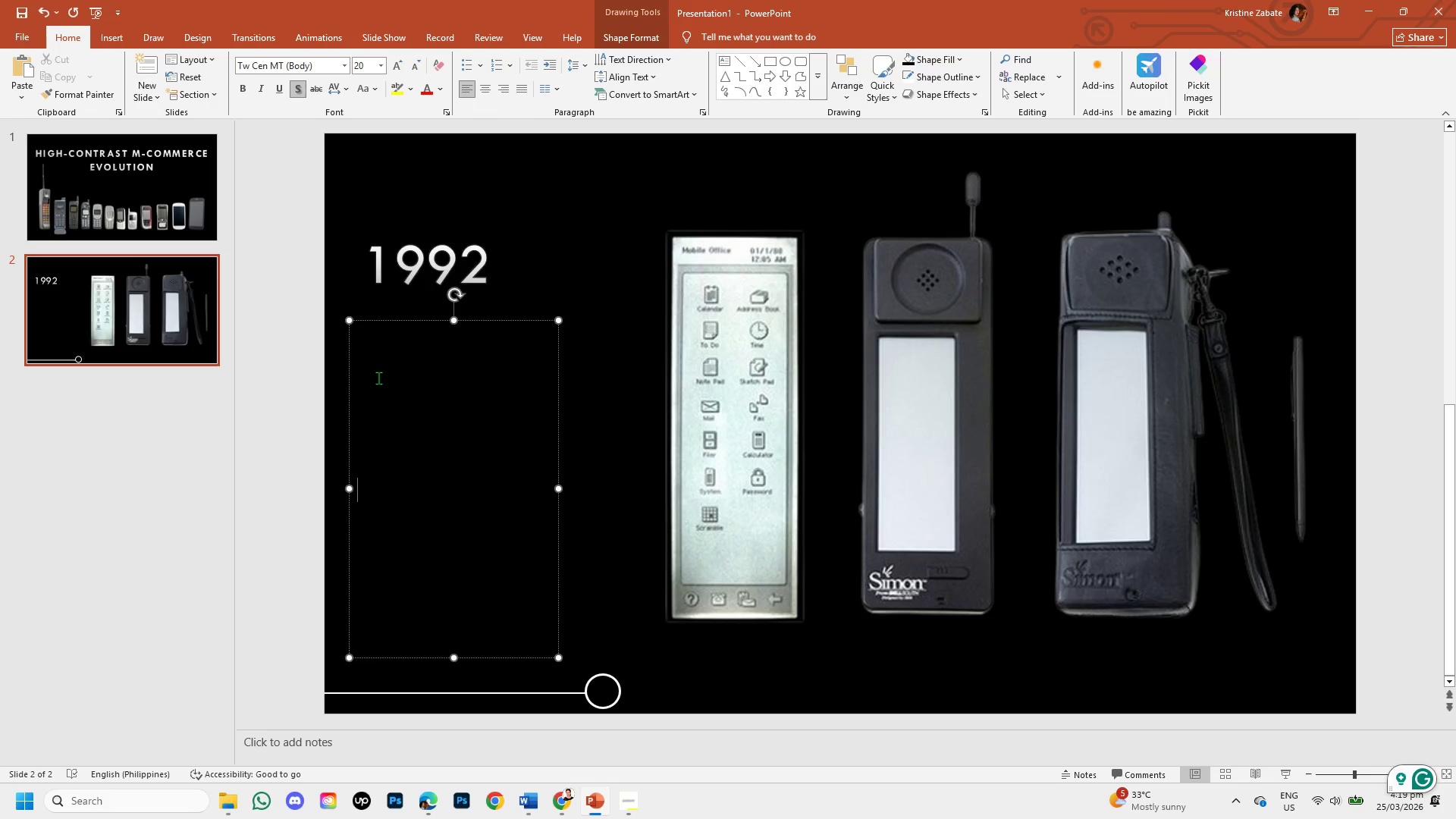 
left_click([378, 378])
 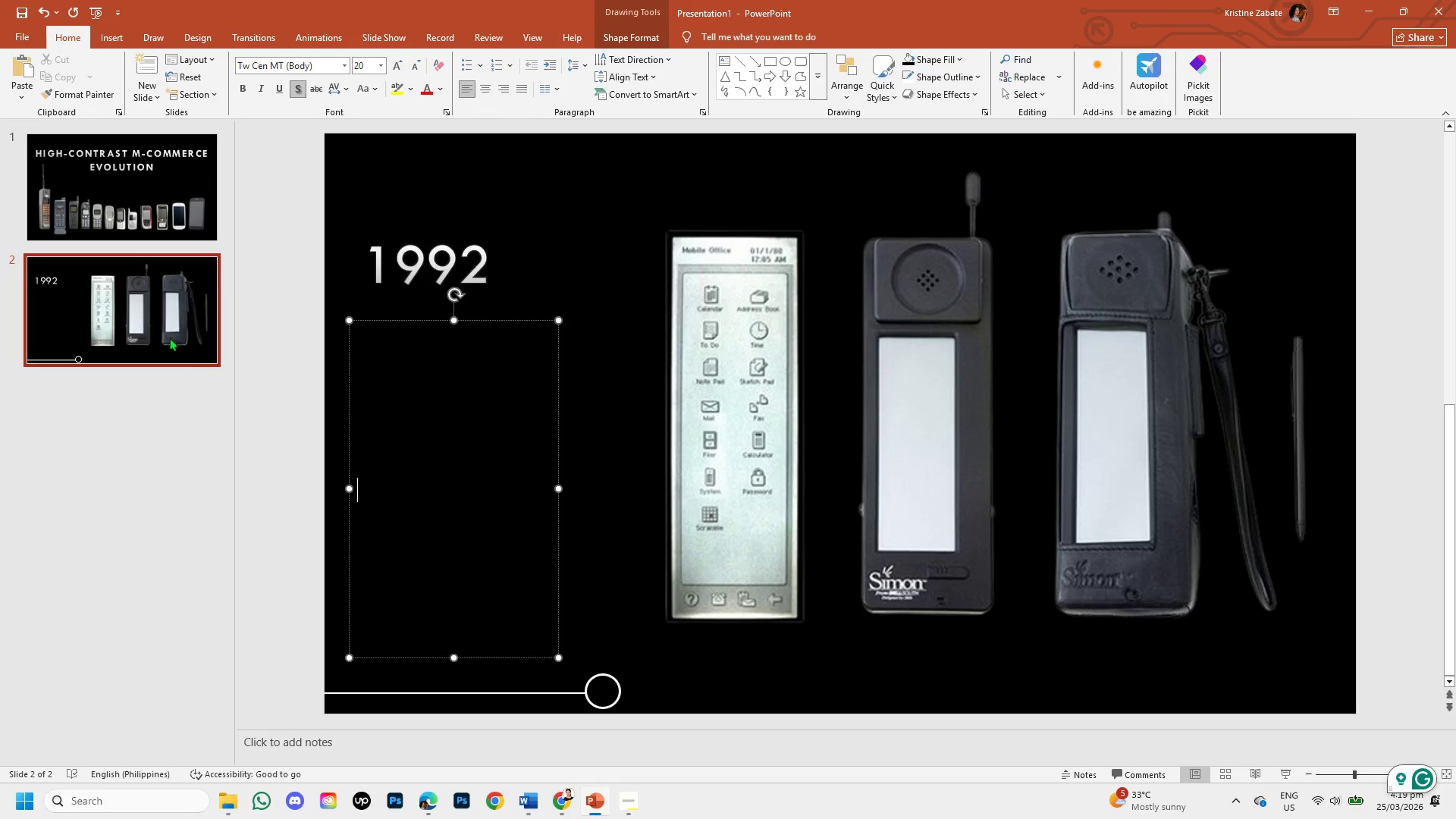 
left_click([161, 318])
 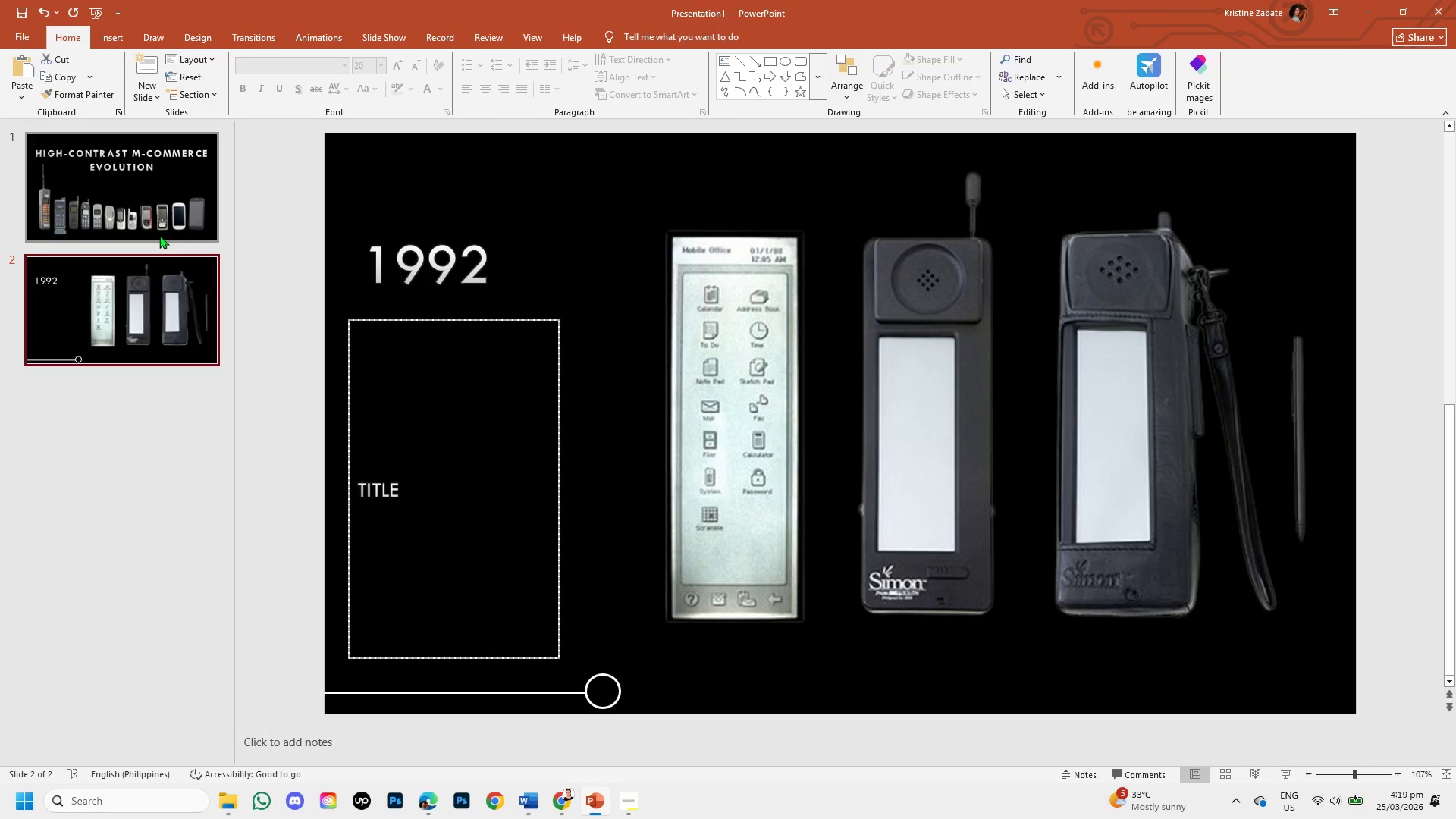 
left_click([154, 210])
 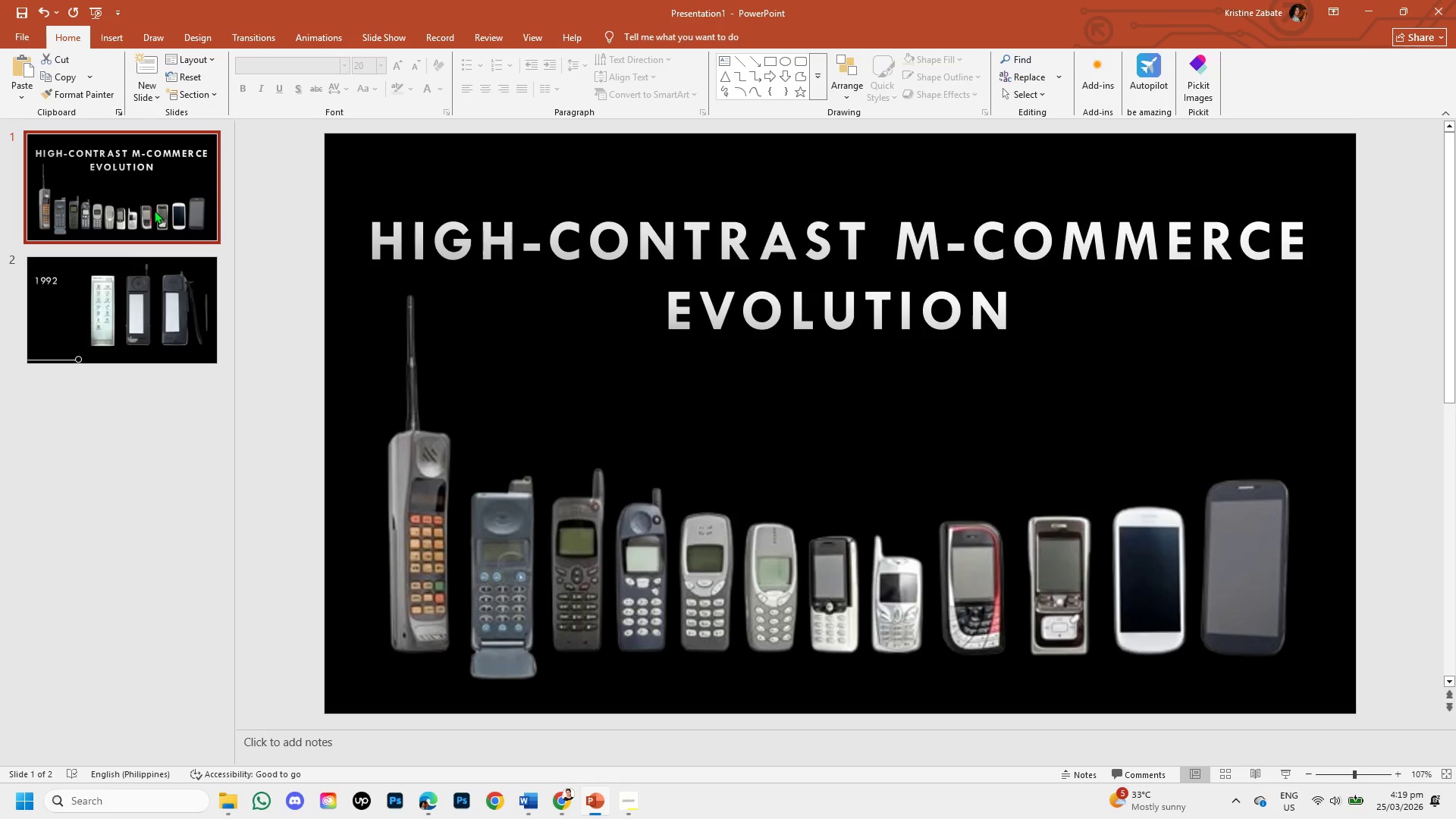 
wait(10.16)
 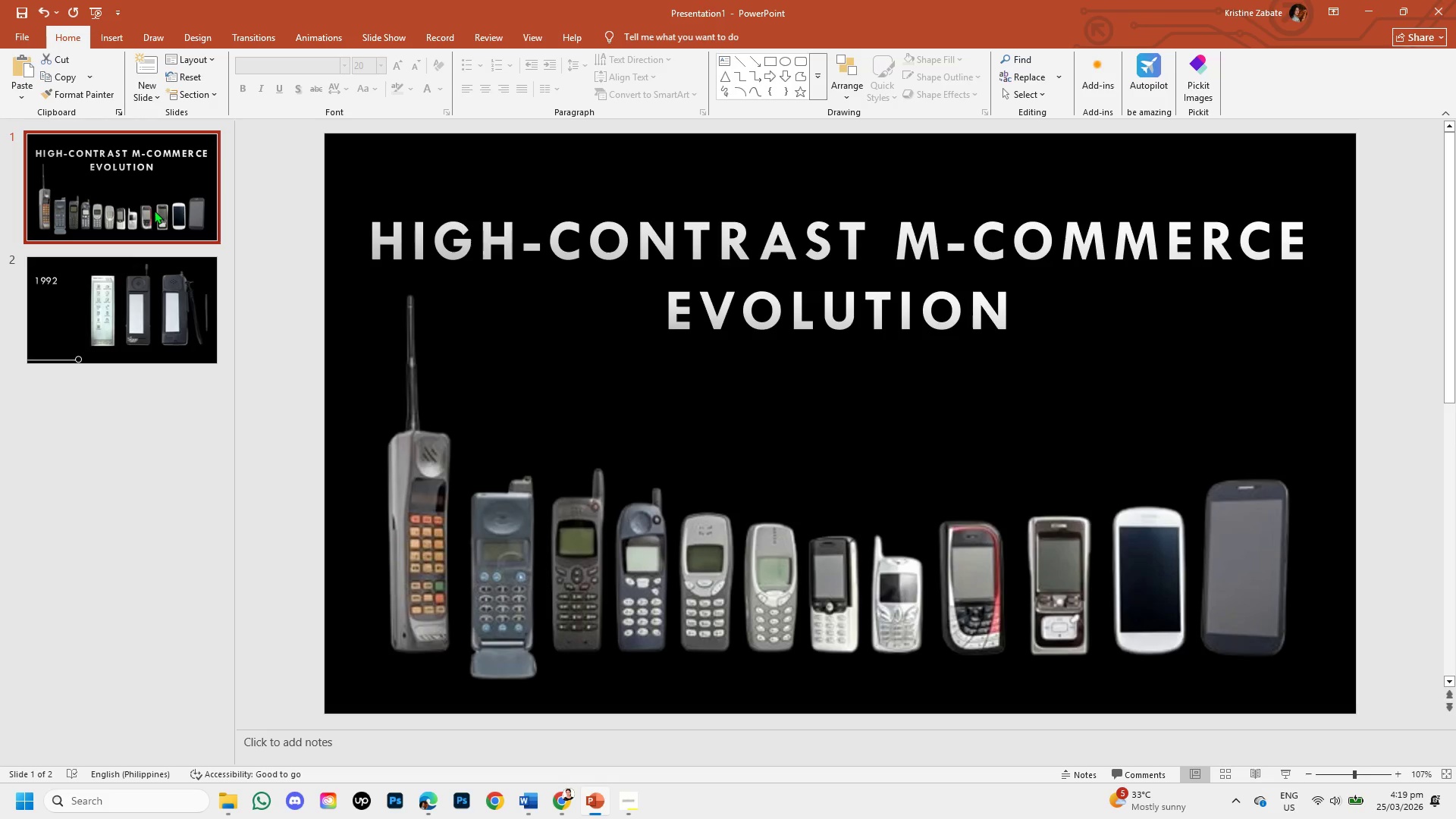 
left_click([624, 802])